 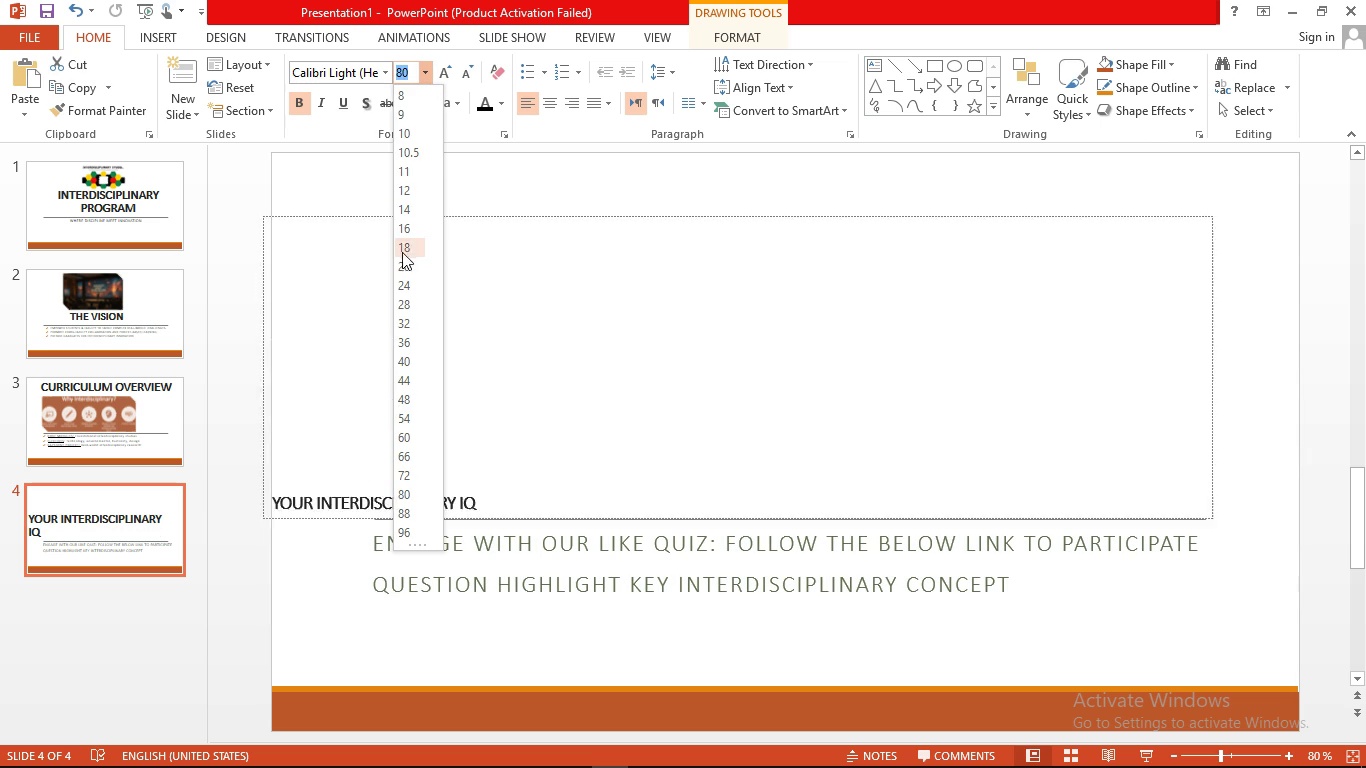 
left_click([406, 405])
 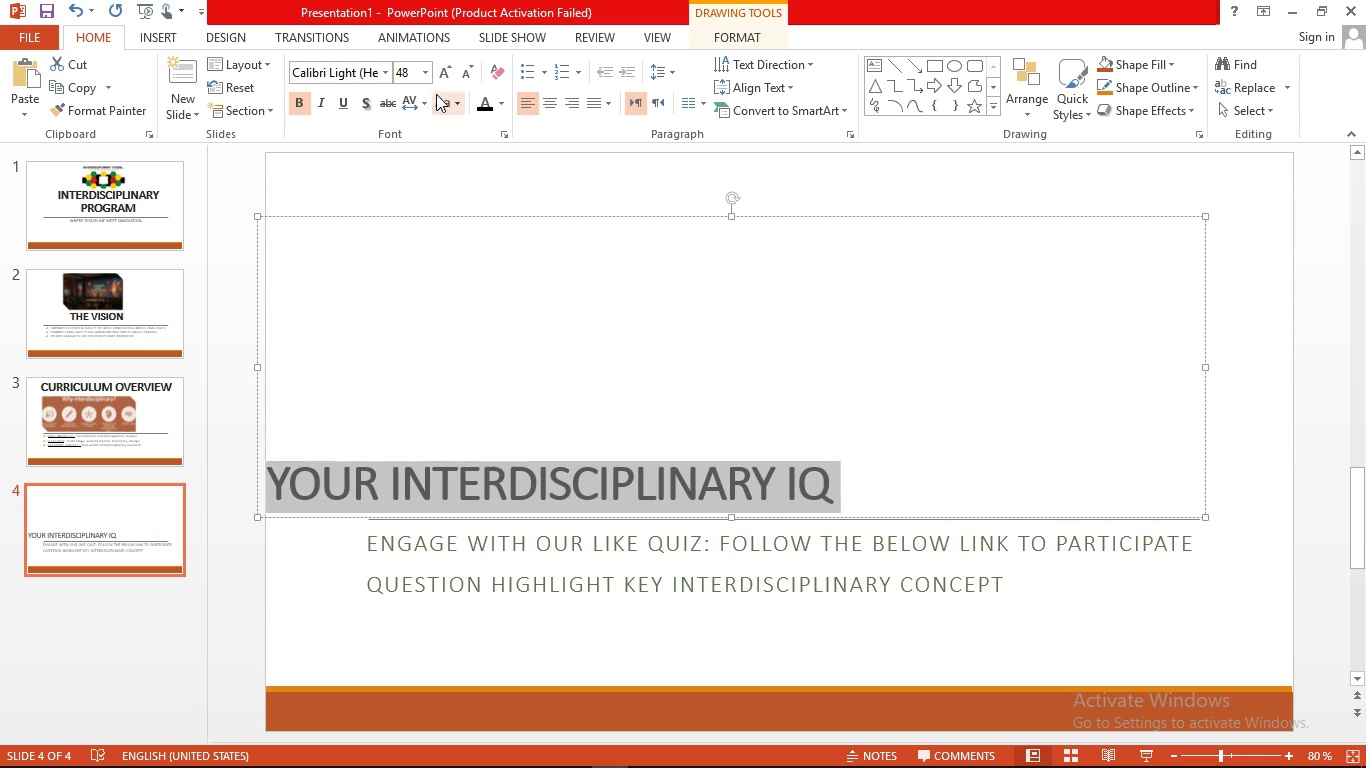 
left_click([425, 68])
 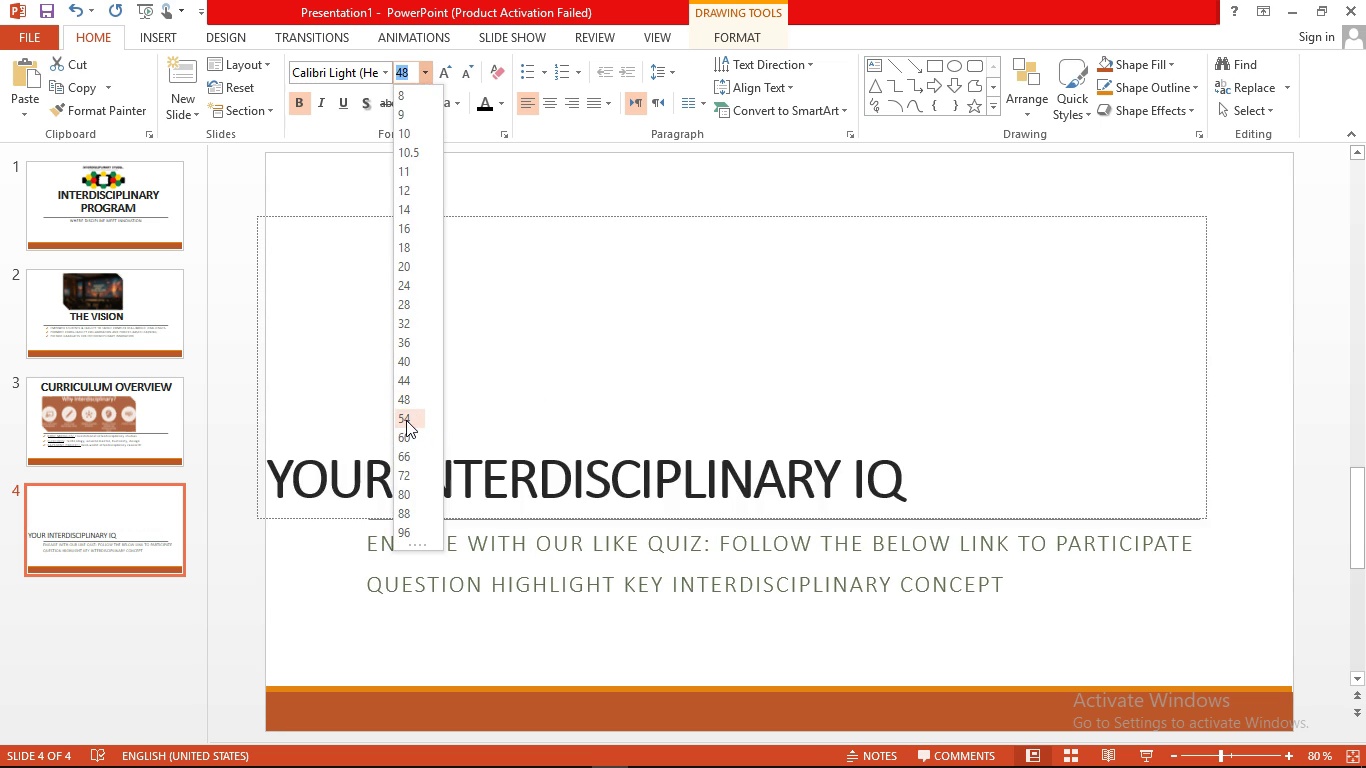 
left_click([406, 420])
 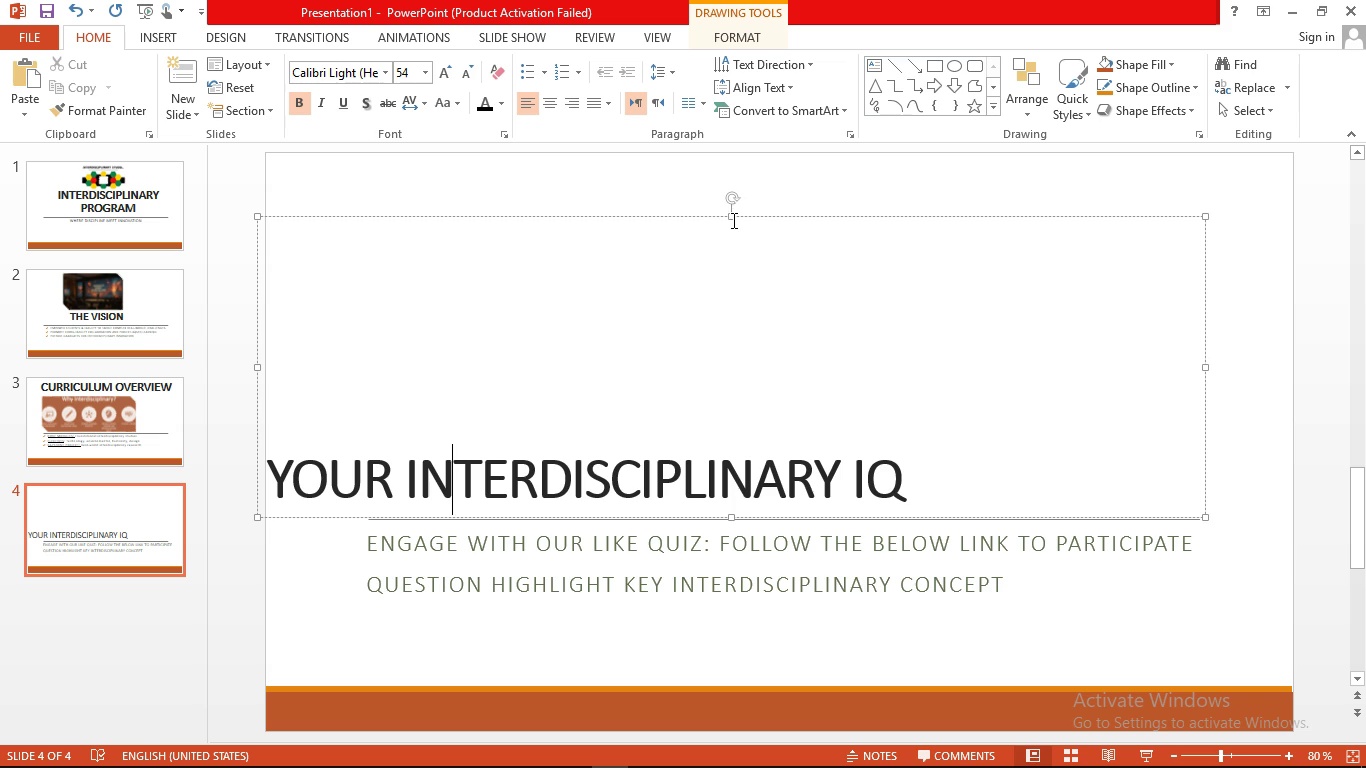 
left_click([732, 220])